 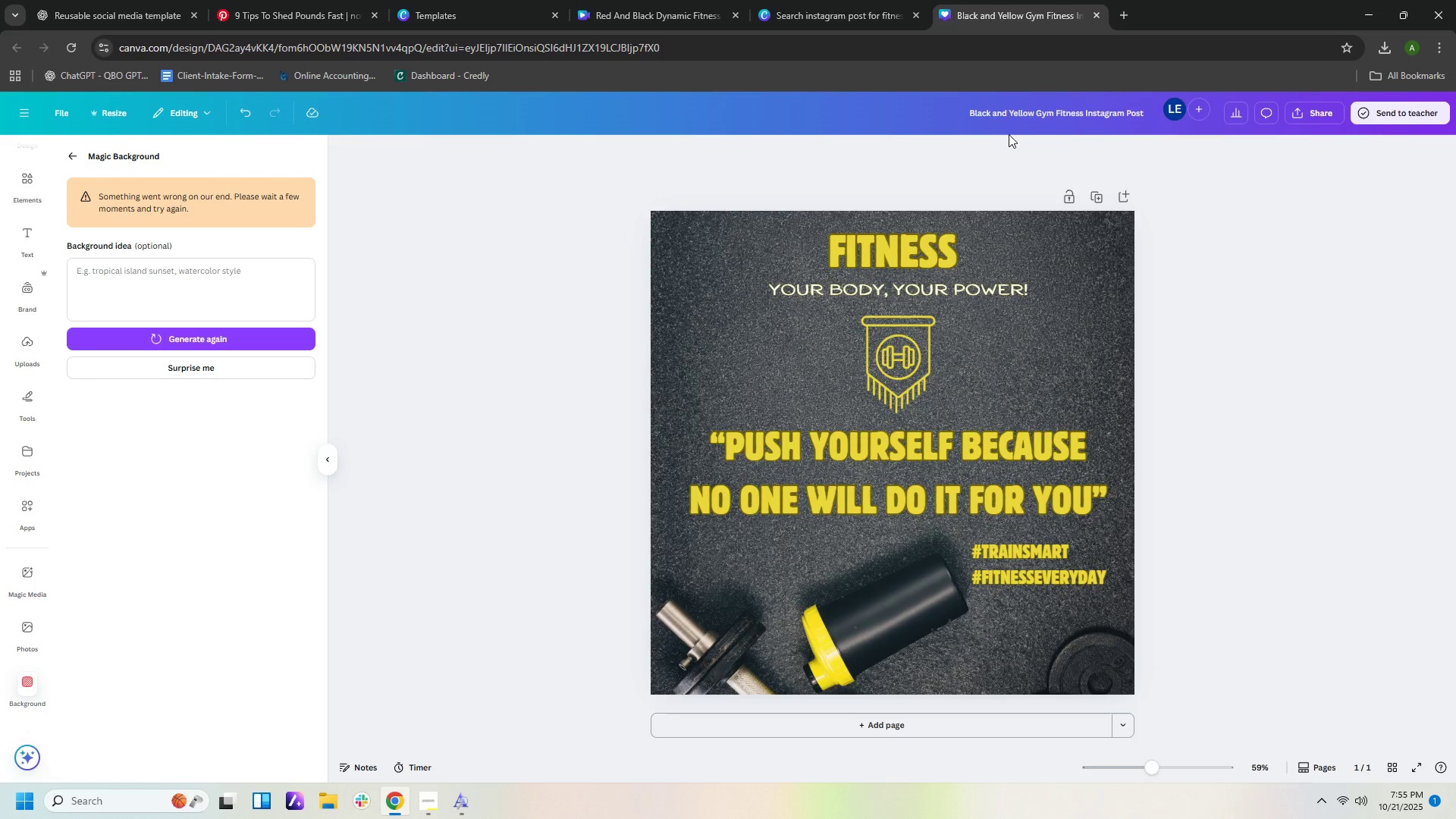 
left_click([1138, 116])
 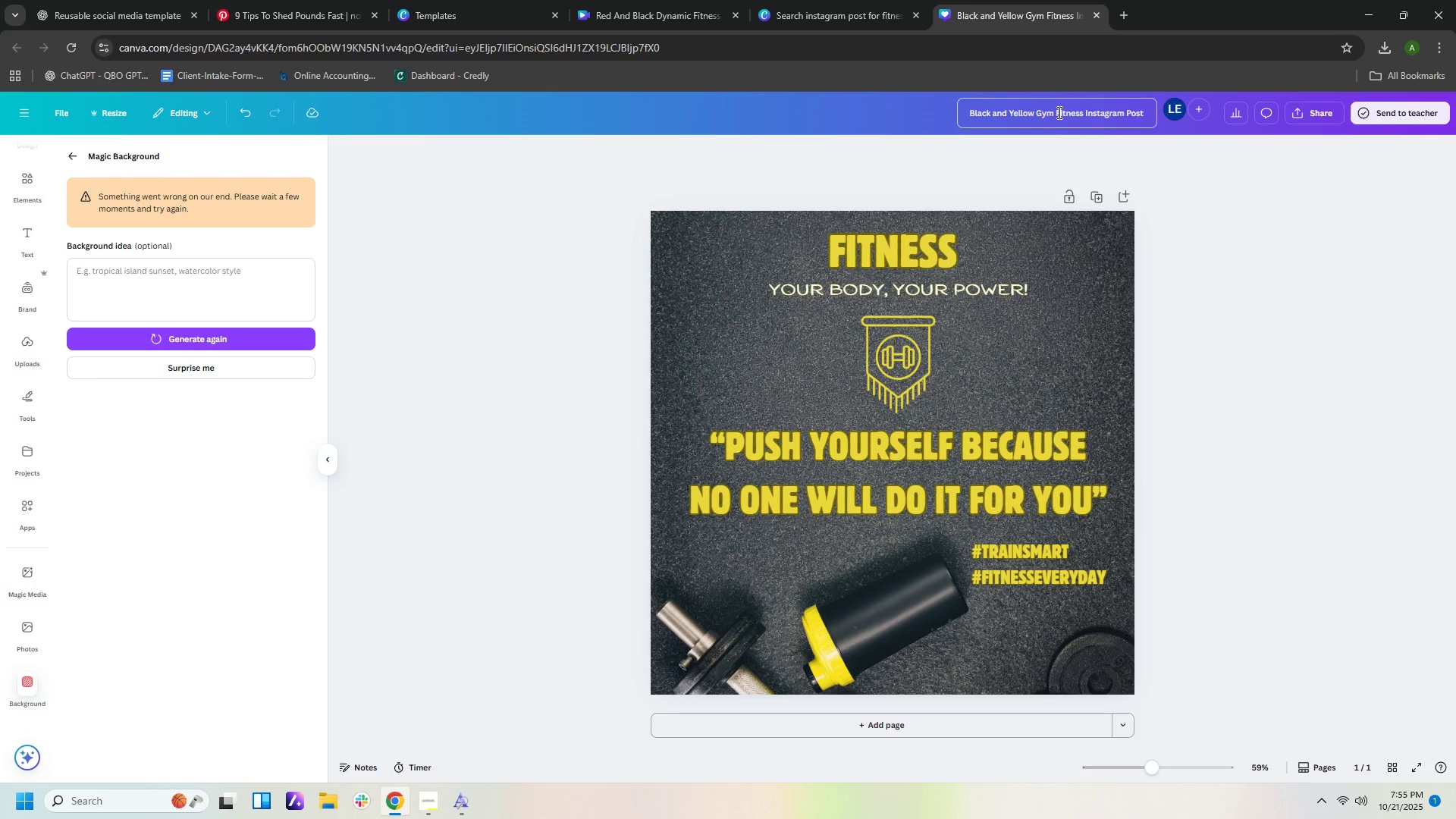 
left_click_drag(start_coordinate=[1056, 112], to_coordinate=[874, 115])
 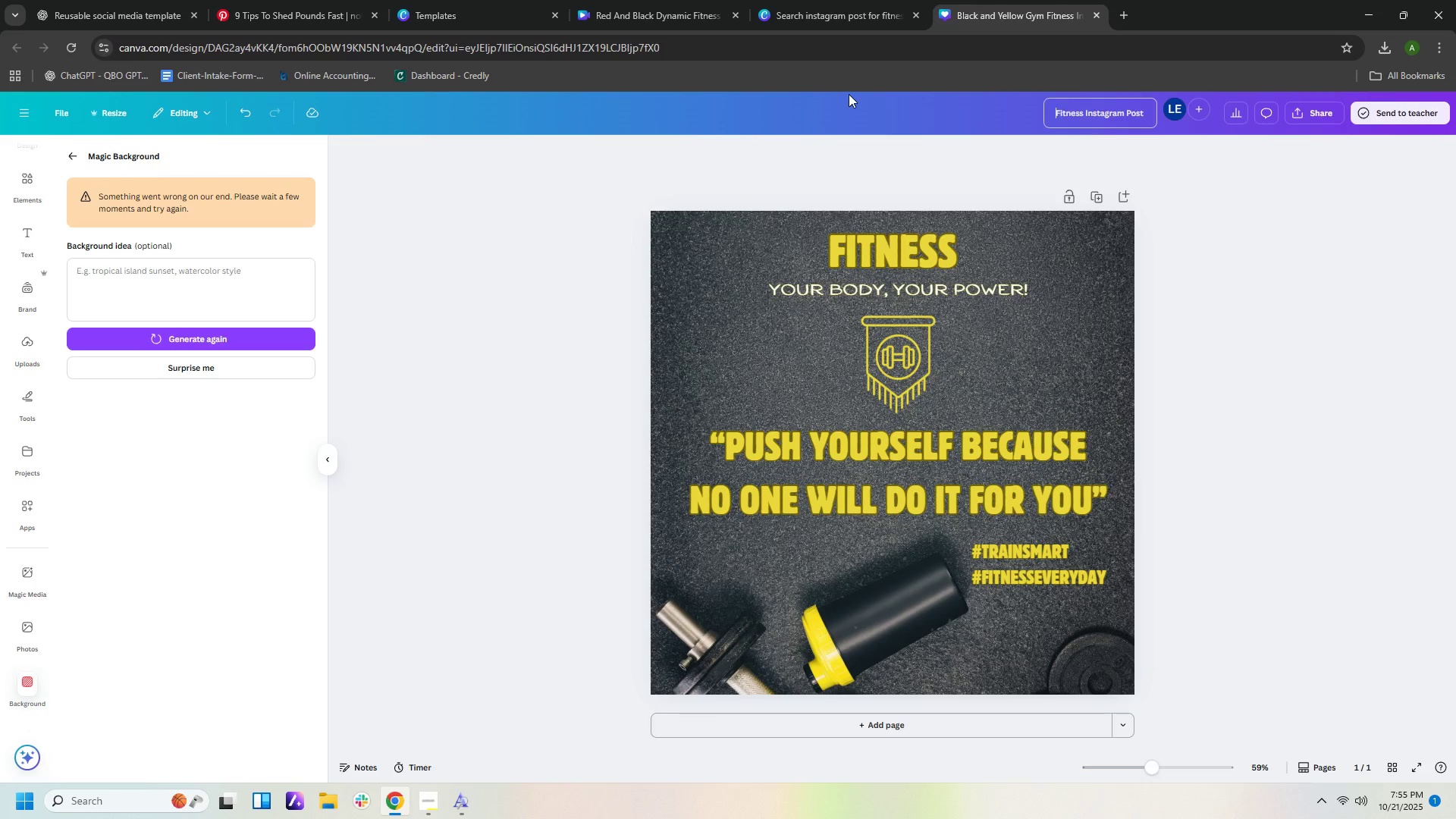 
key(Backspace)
 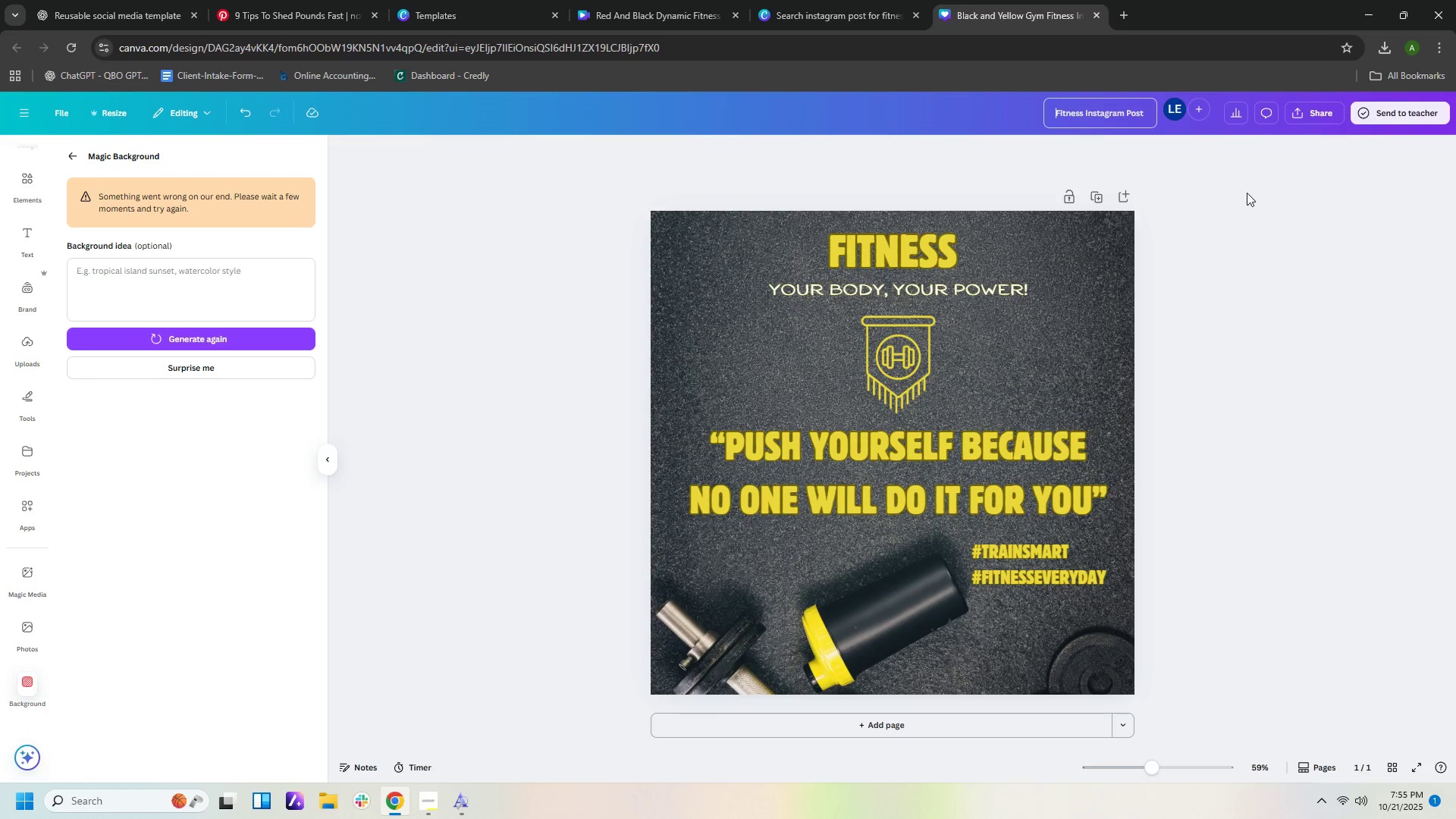 
left_click([1245, 193])